 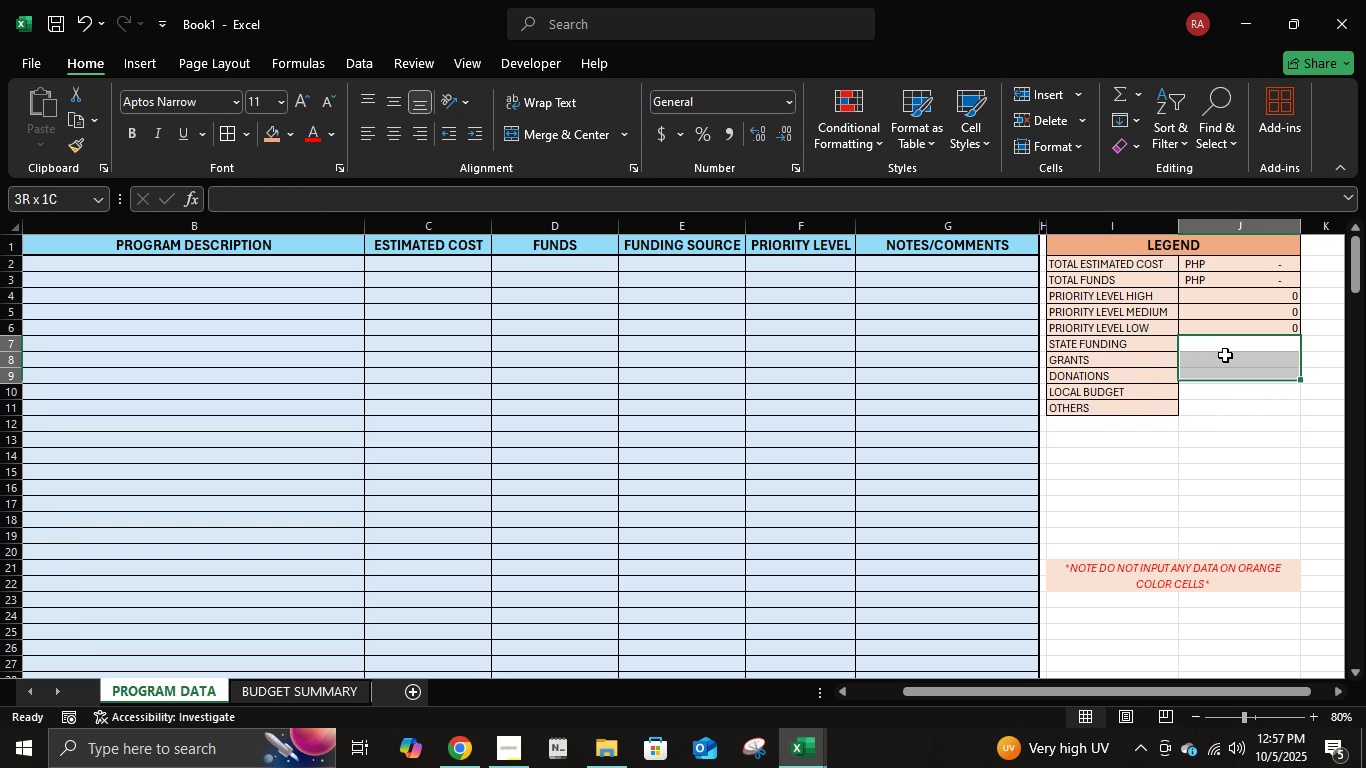 
key(Shift+ArrowDown)
 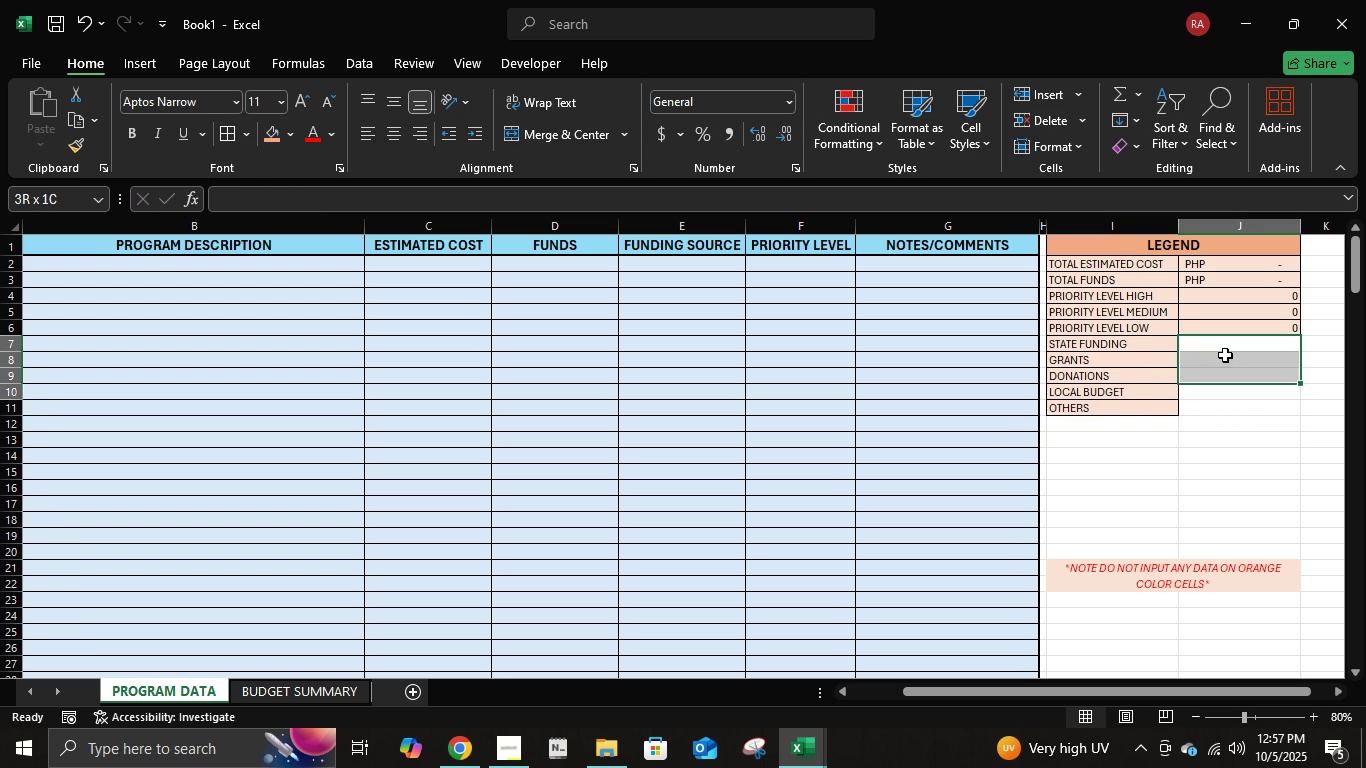 
key(Shift+ArrowDown)
 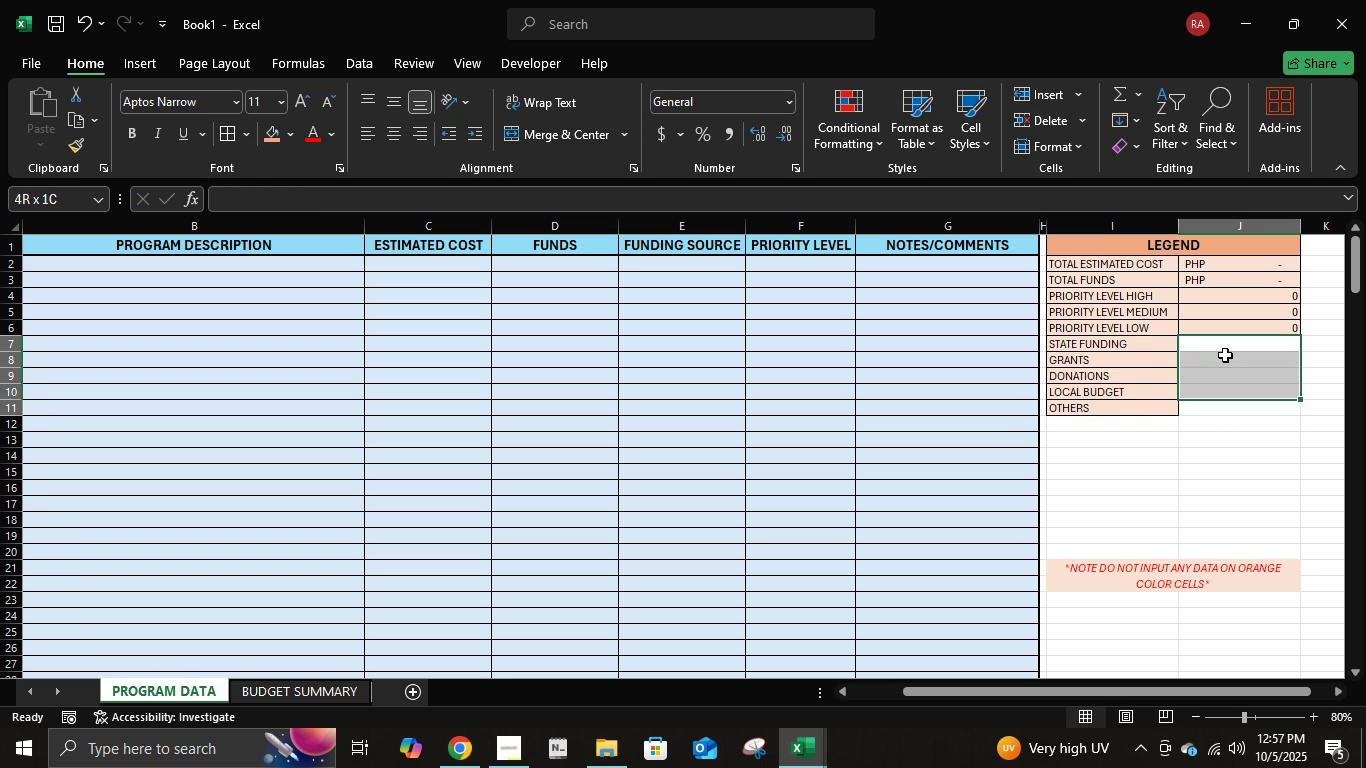 
key(Shift+ArrowDown)
 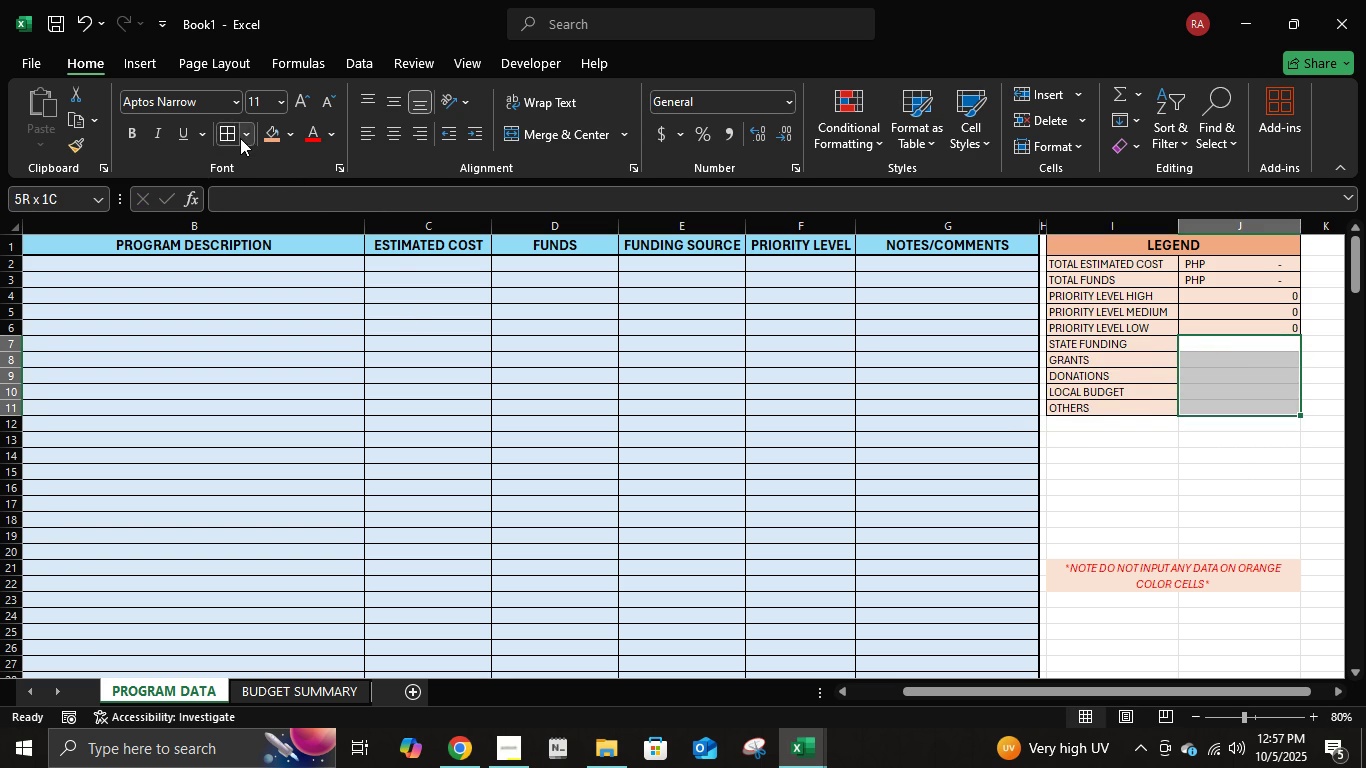 
left_click([236, 137])
 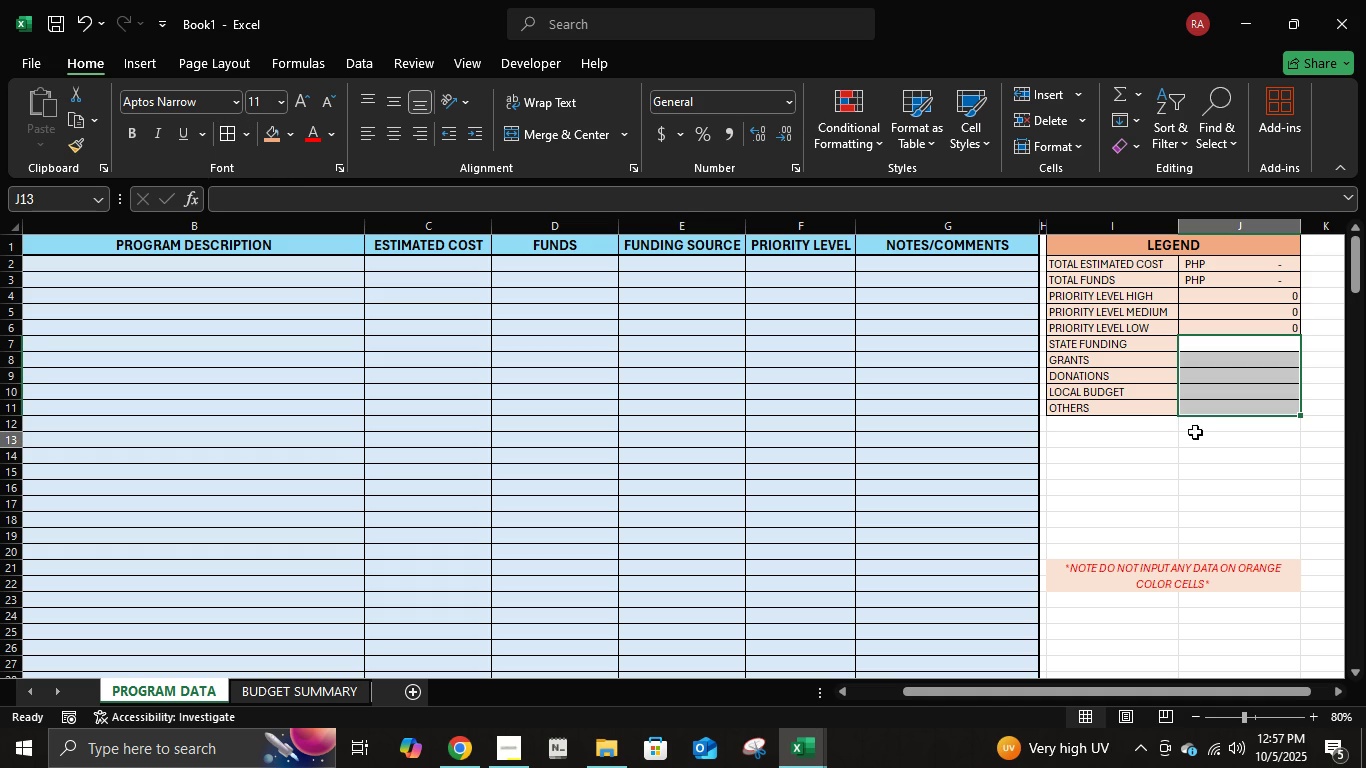 
left_click([1195, 432])
 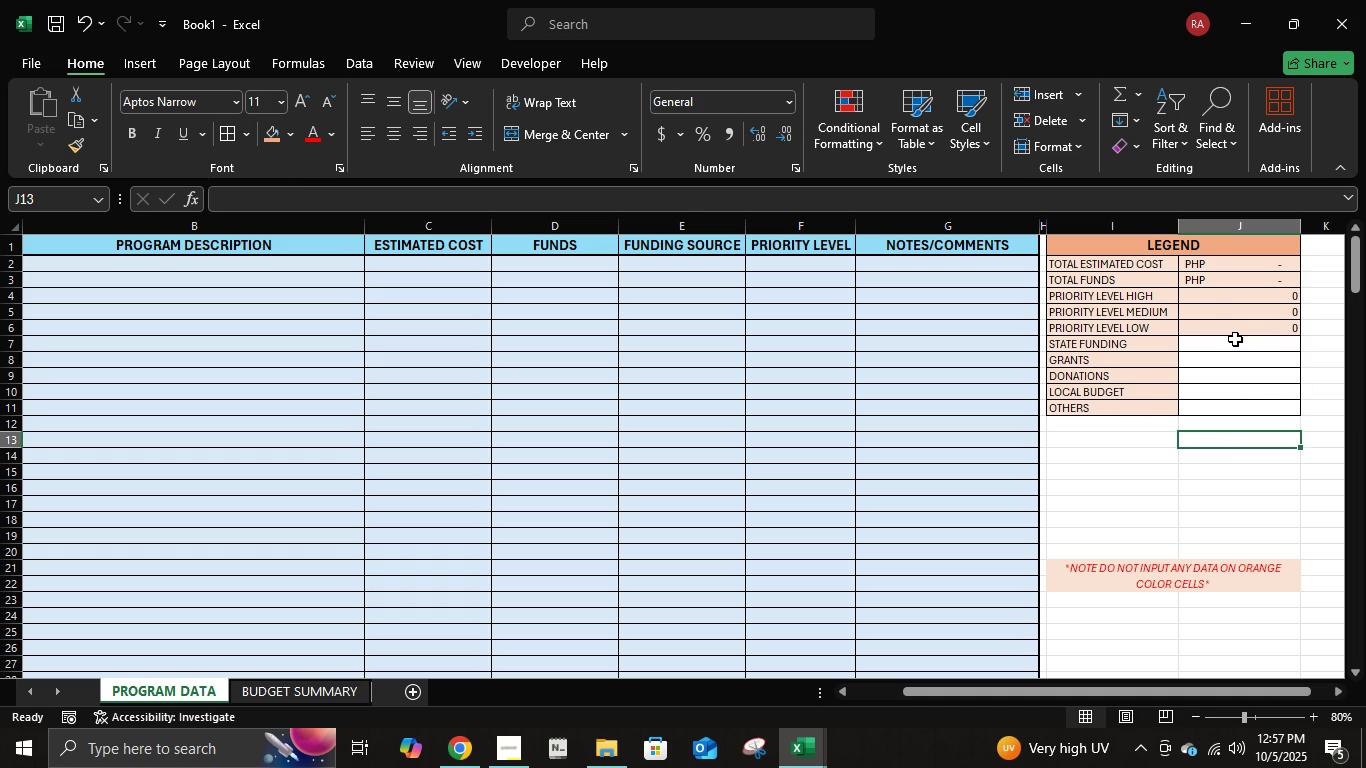 
left_click([1238, 348])
 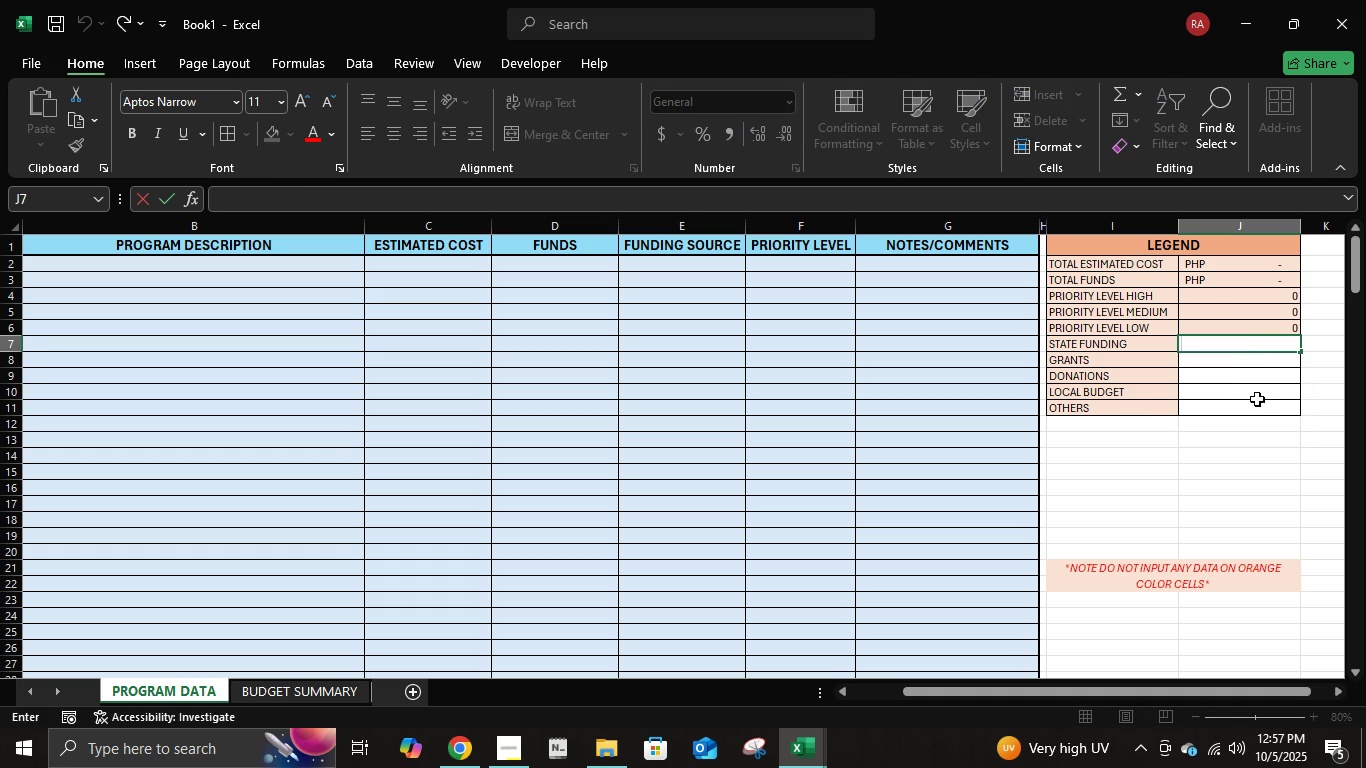 
double_click([1257, 399])
 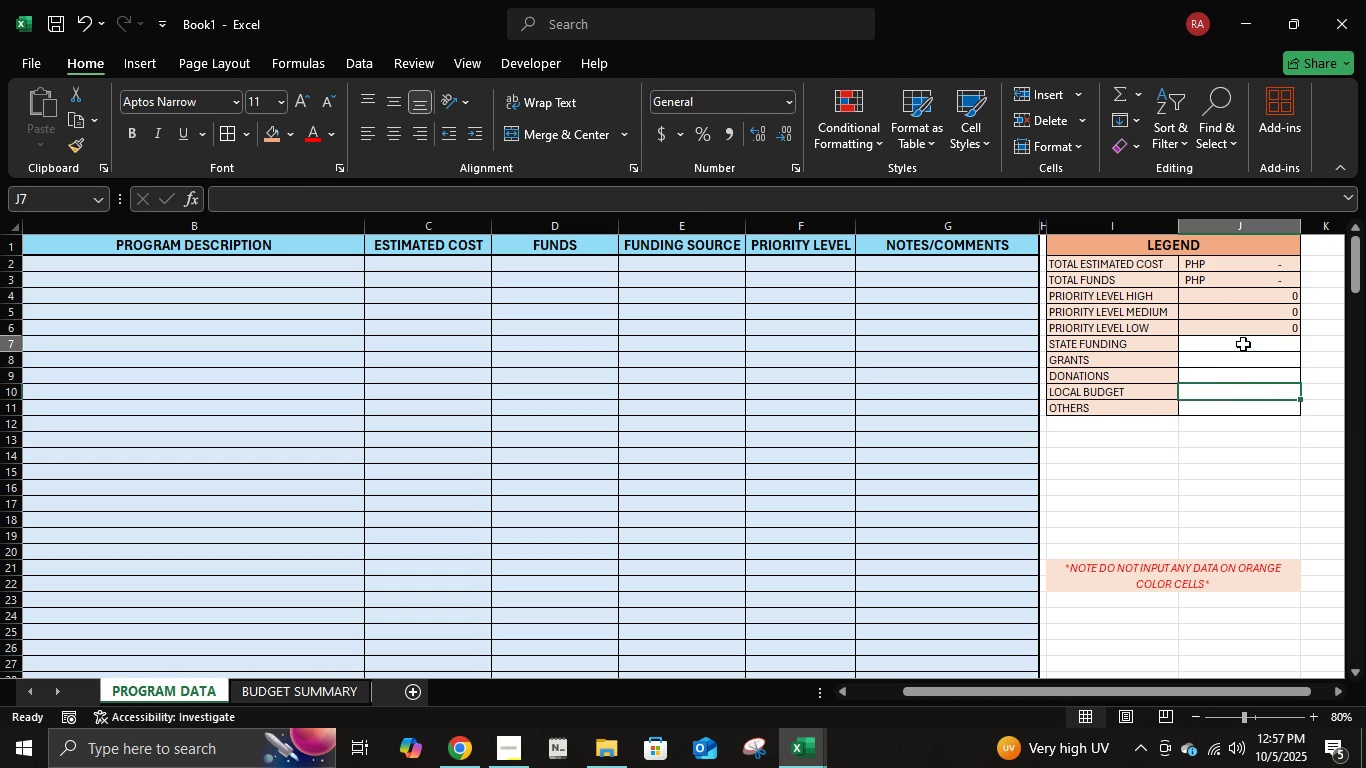 
left_click([1243, 344])